 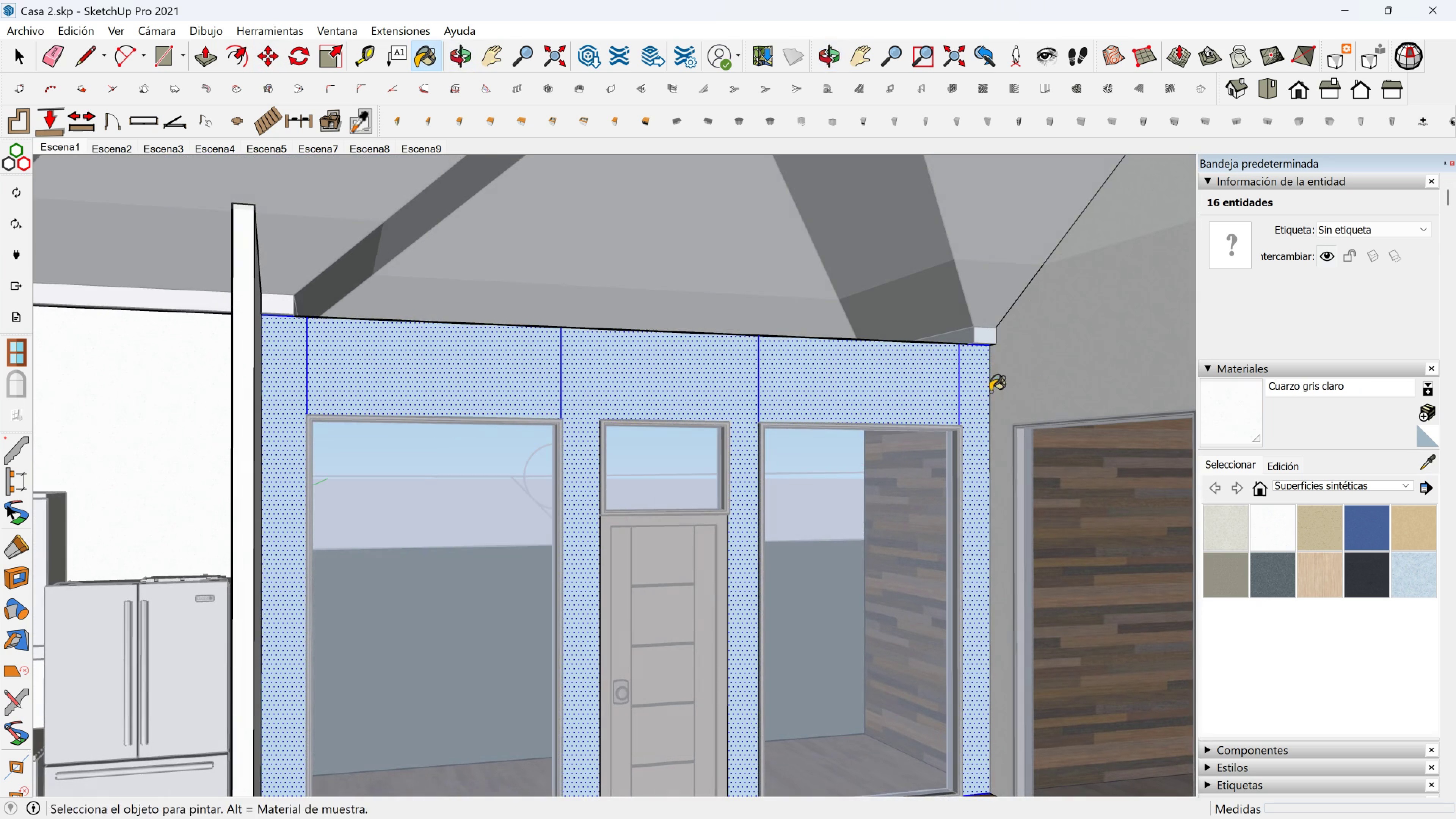 
left_click([972, 391])
 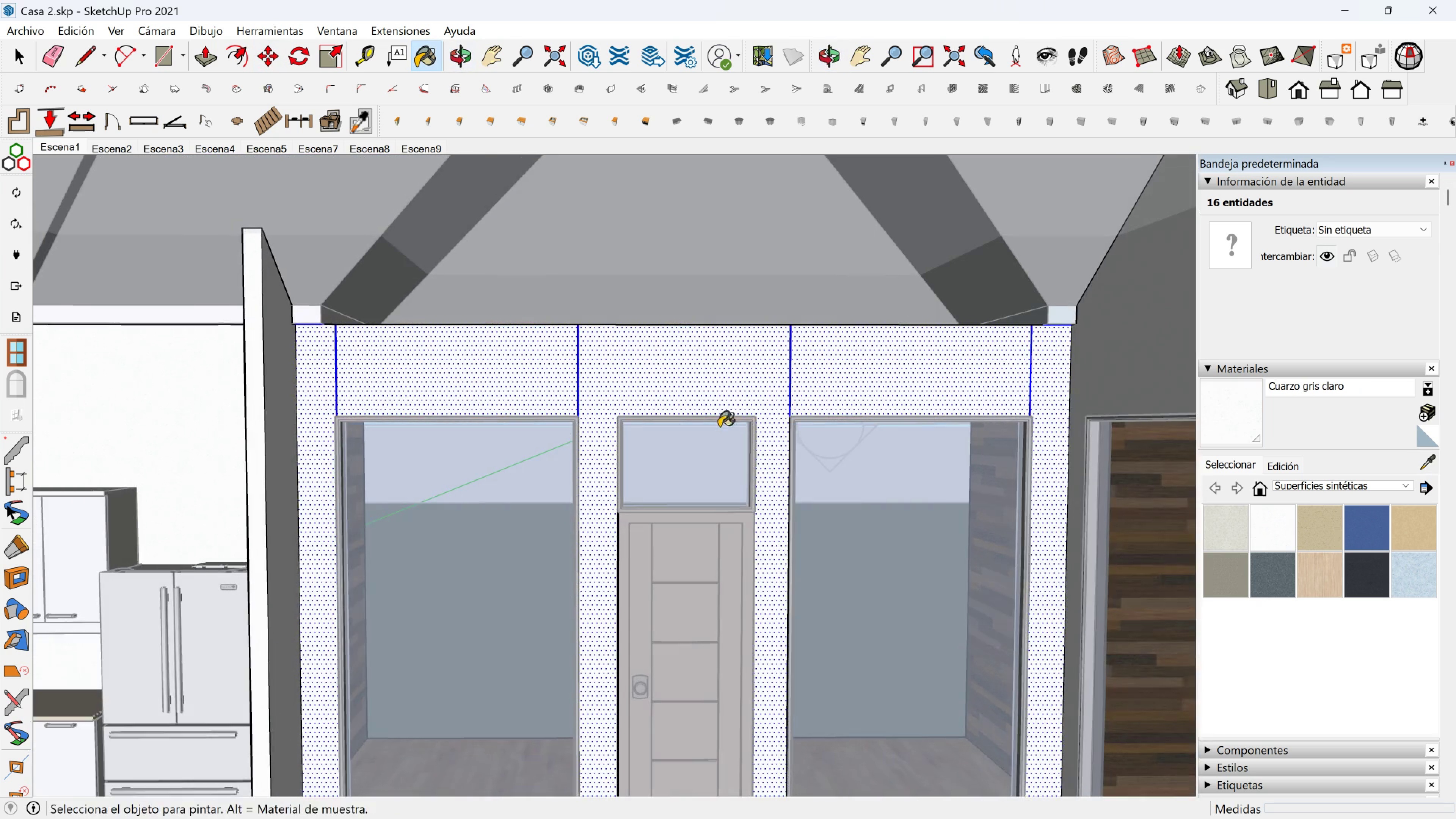 
key(Shift+ShiftLeft)
 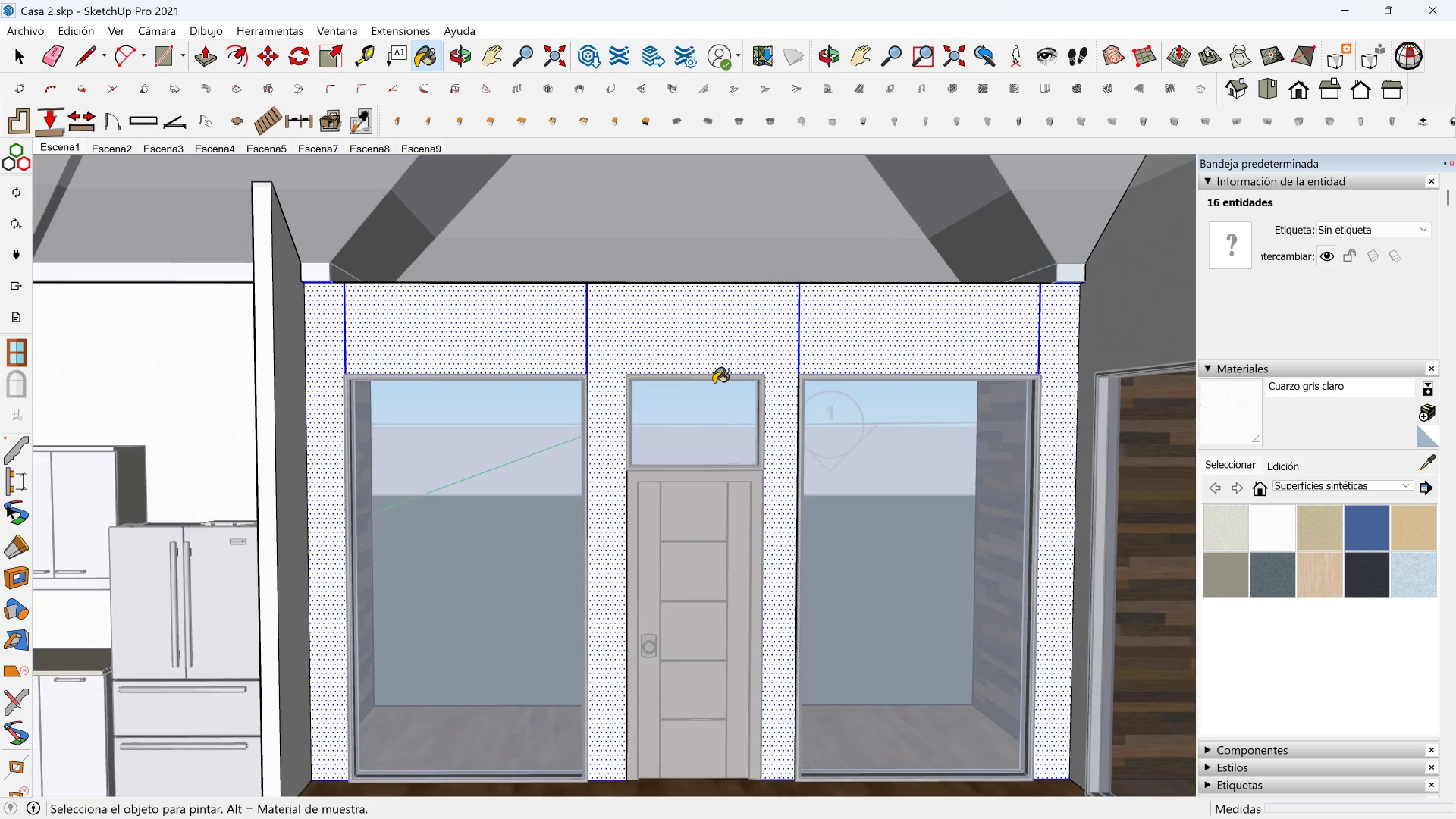 
scroll: coordinate [711, 381], scroll_direction: up, amount: 2.0
 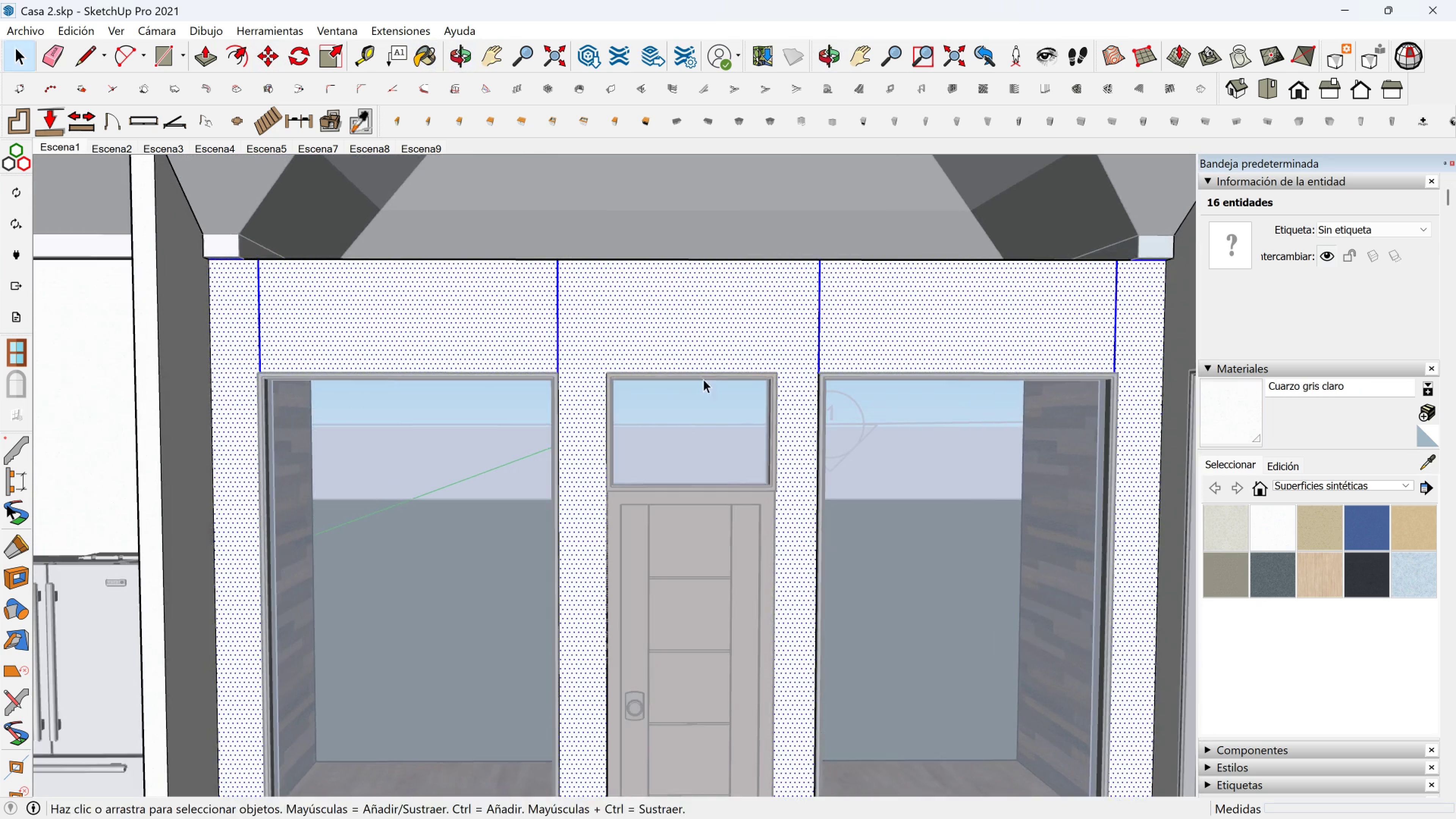 
key(Space)
 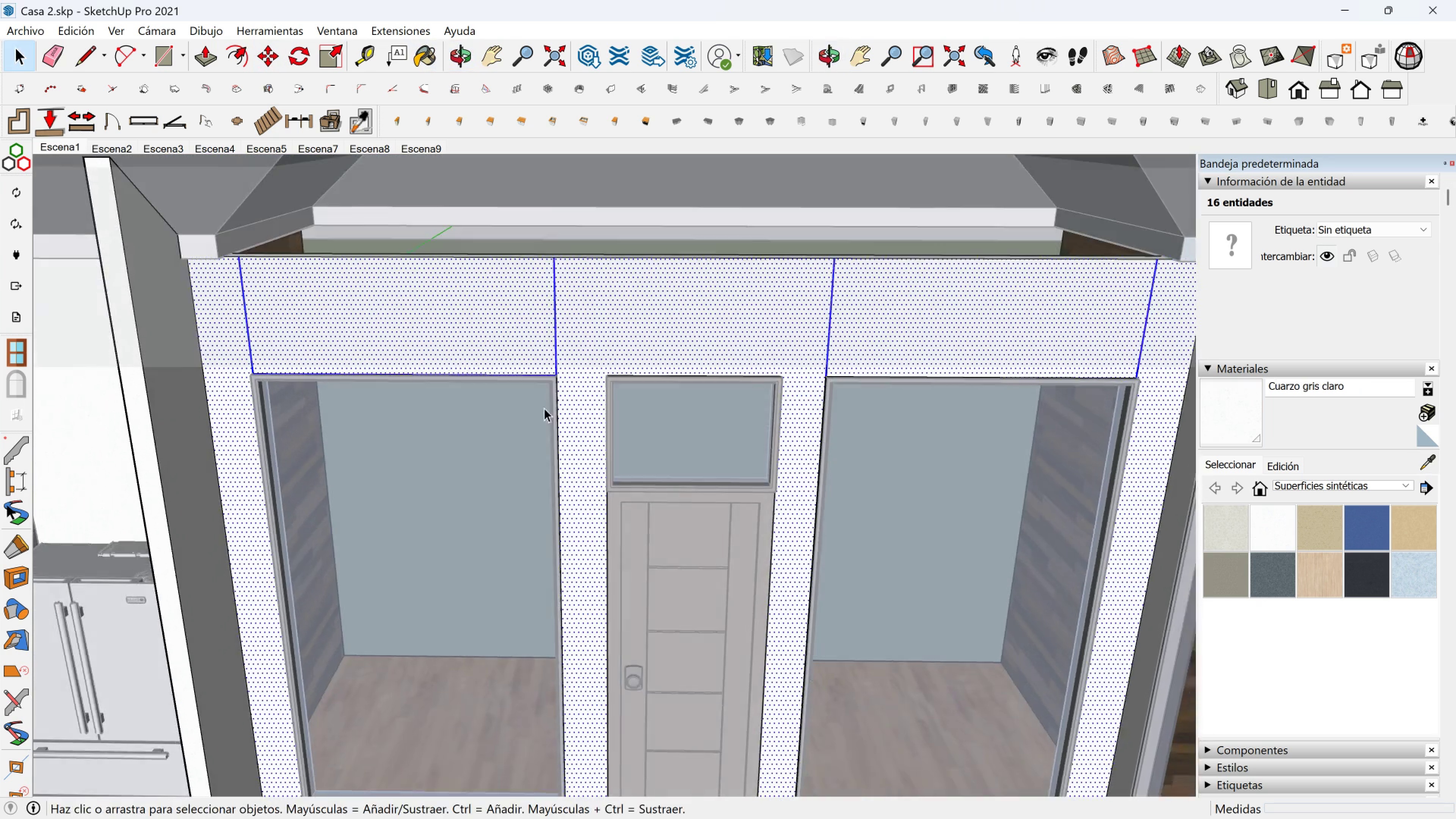 
scroll: coordinate [502, 277], scroll_direction: up, amount: 4.0
 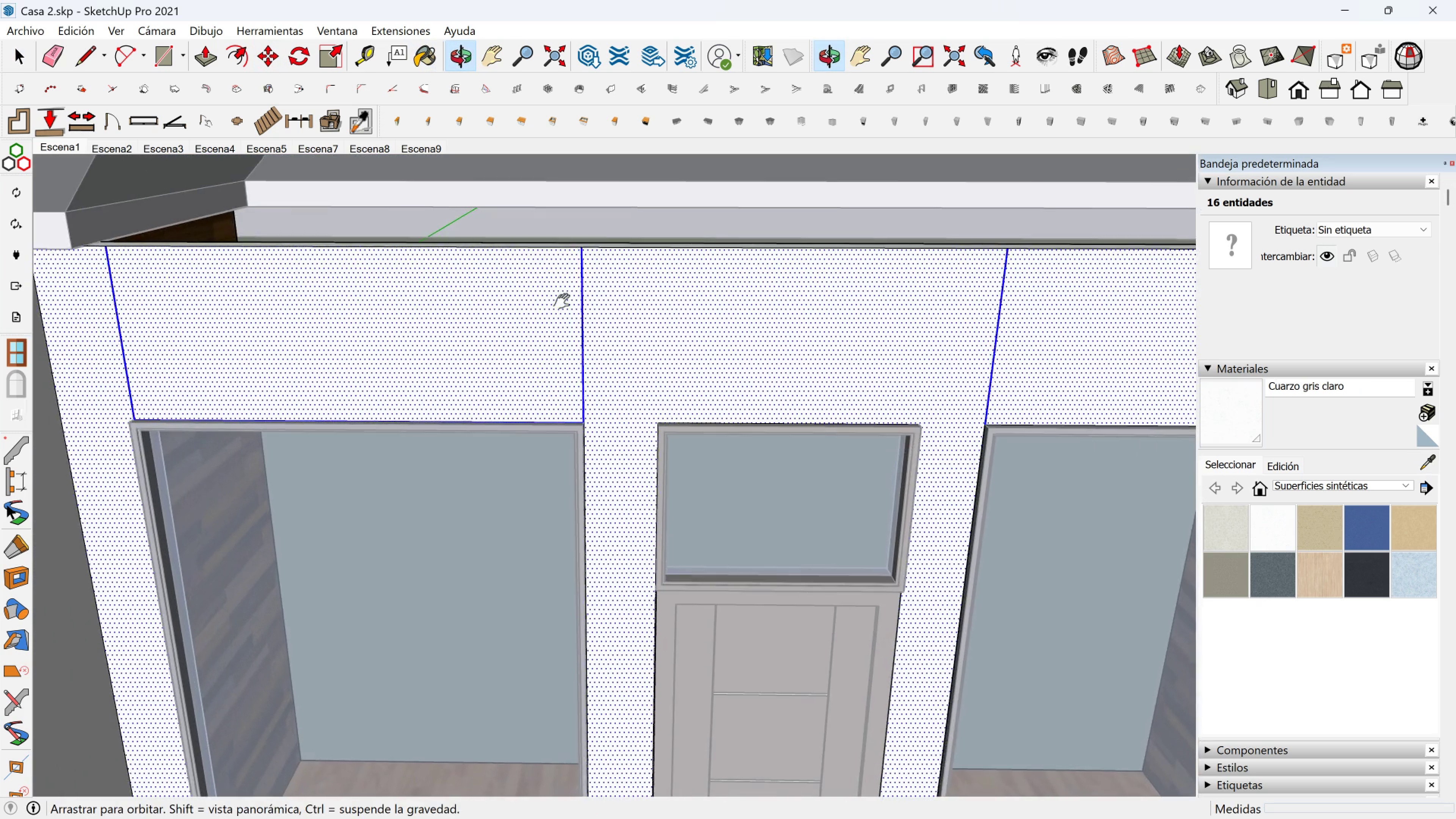 
key(Shift+ShiftLeft)
 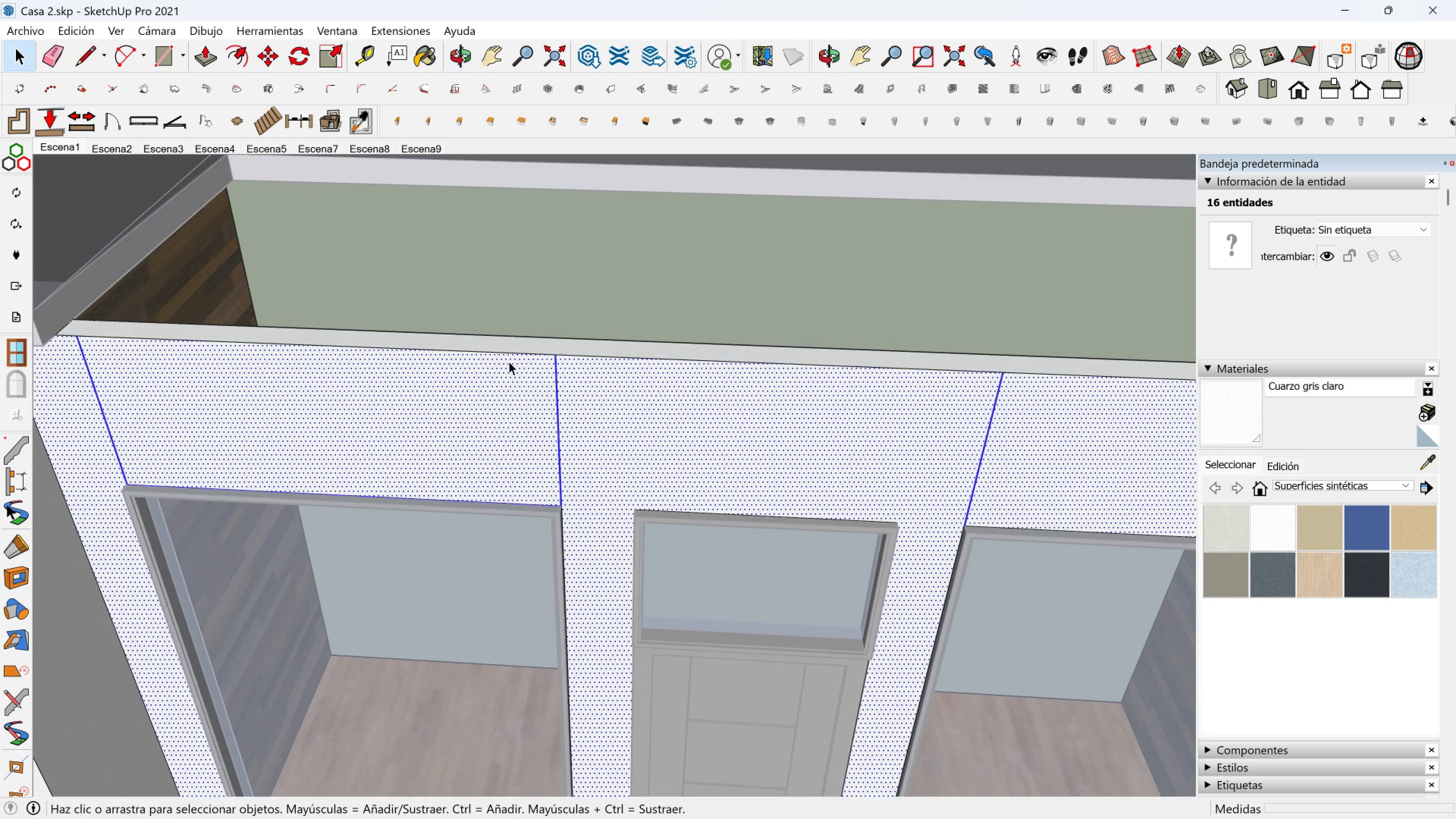 
left_click([527, 339])
 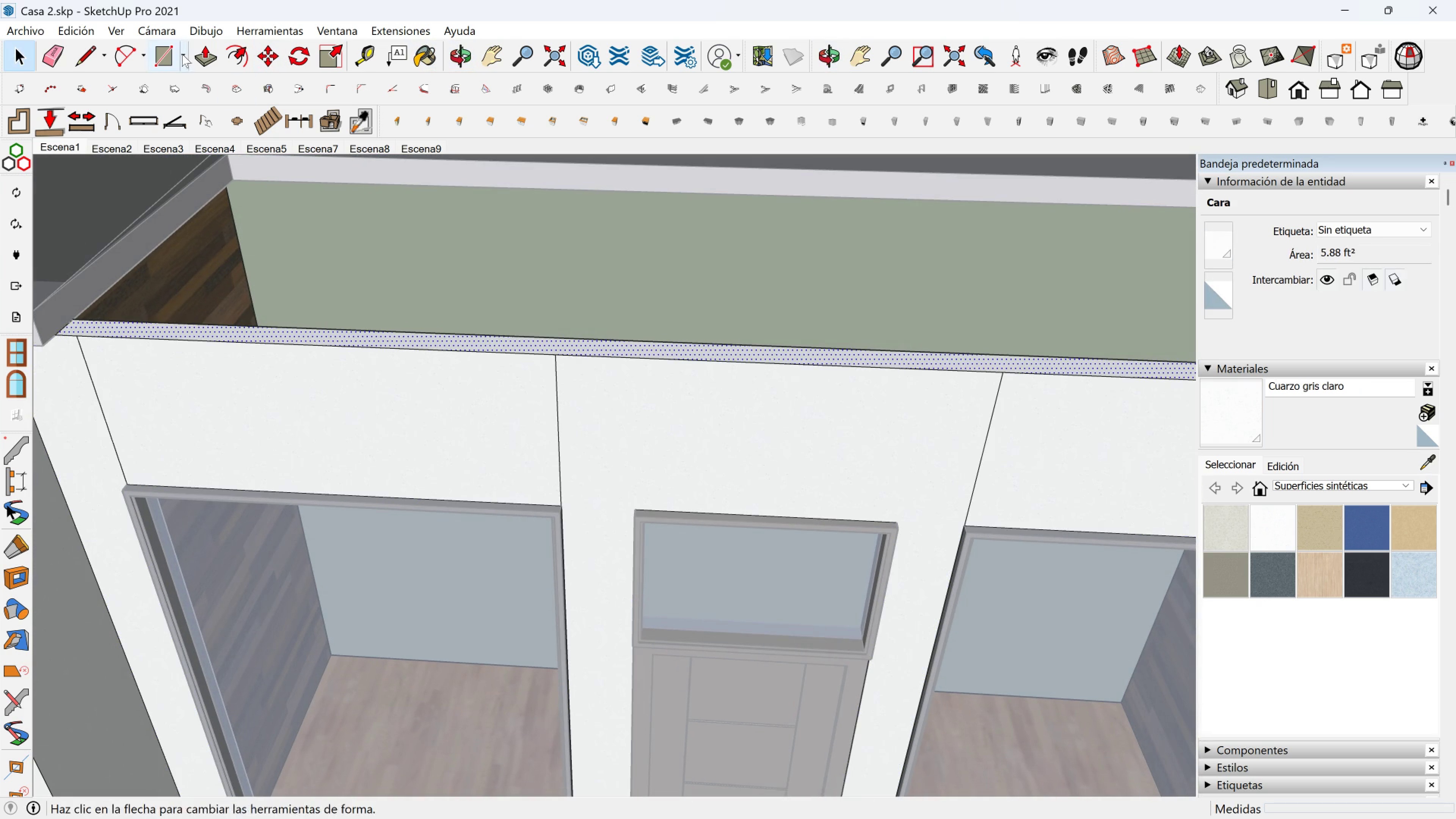 
left_click([199, 46])
 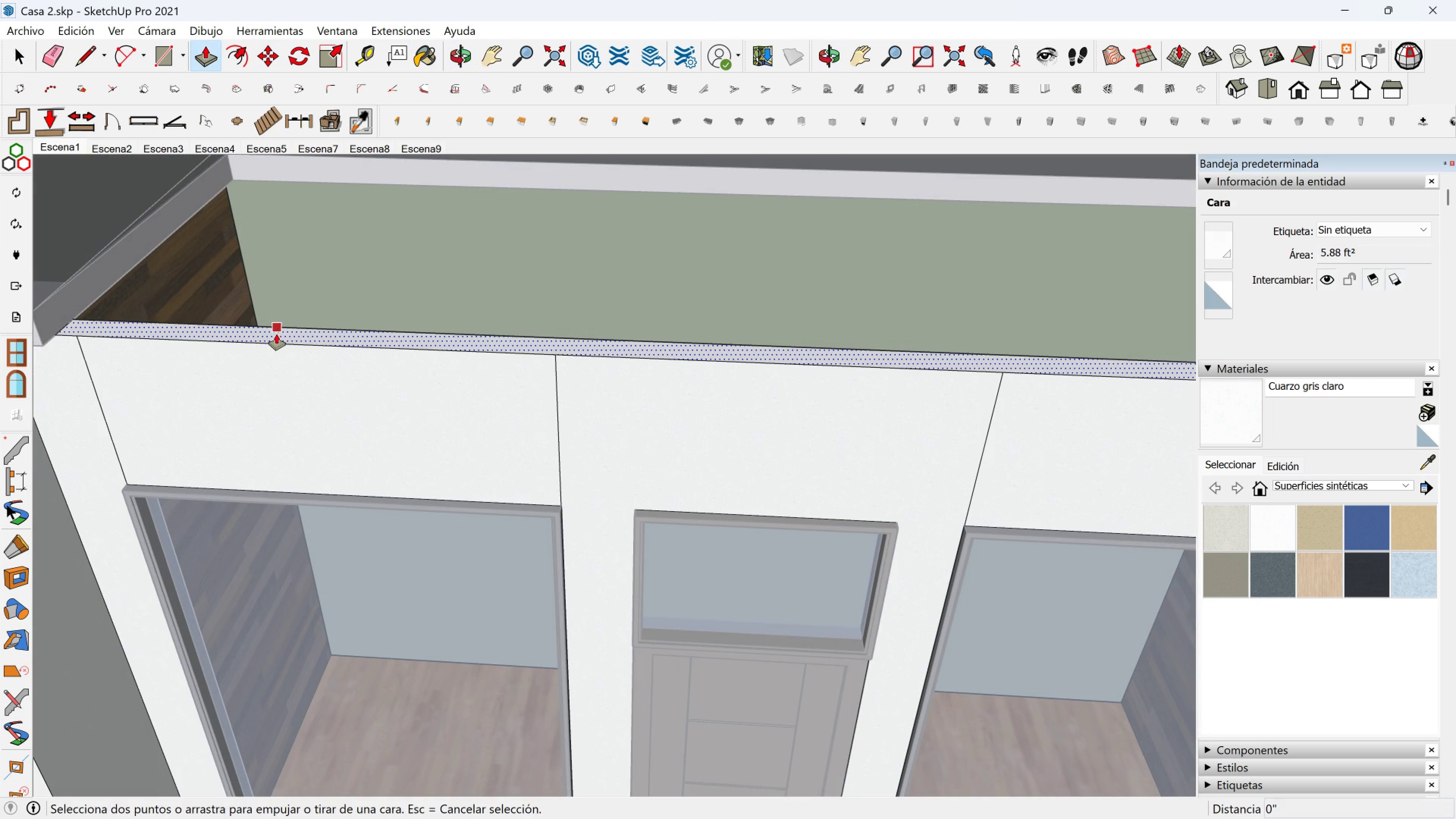 
left_click([276, 336])
 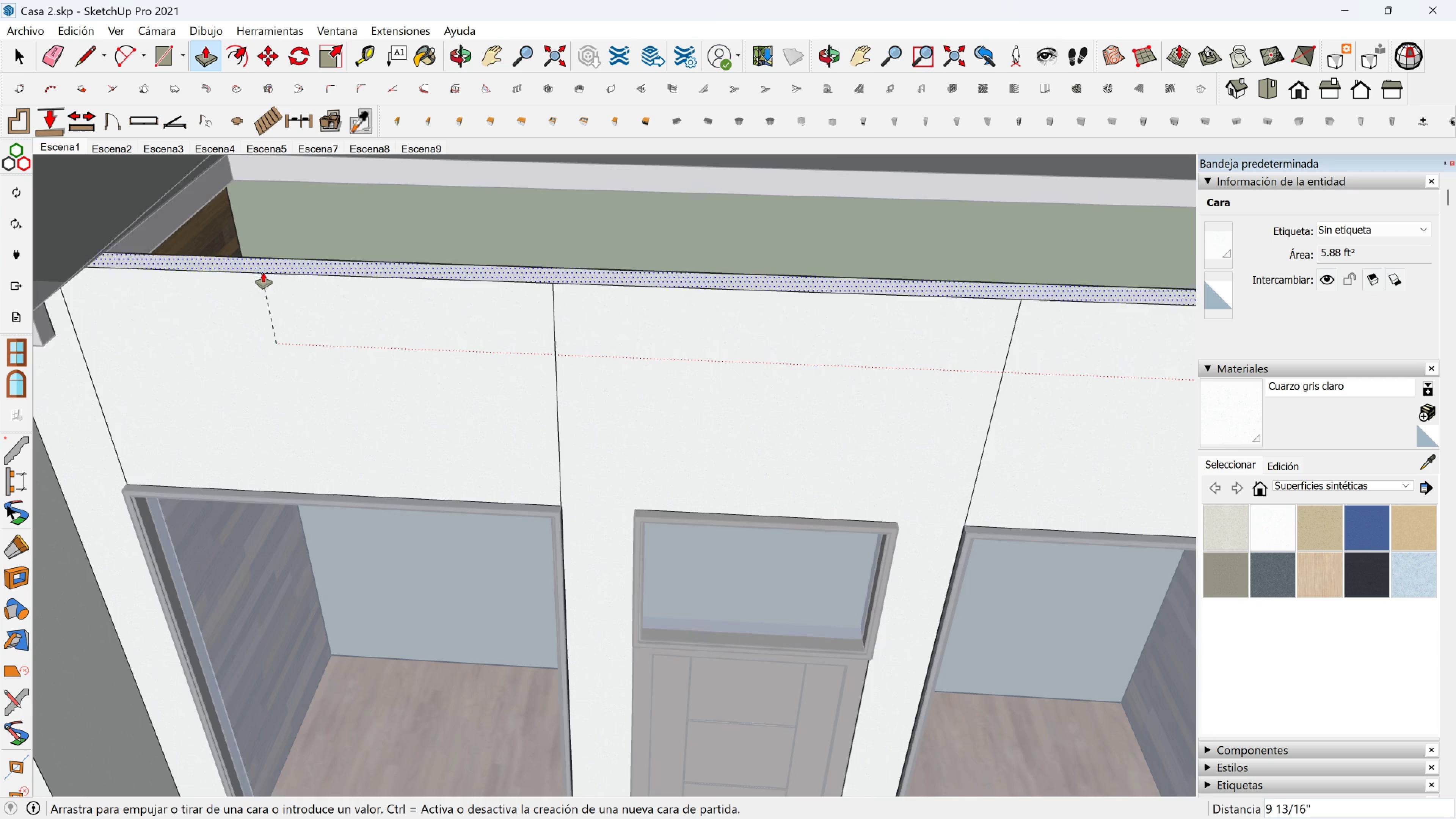 
scroll: coordinate [485, 251], scroll_direction: down, amount: 10.0